 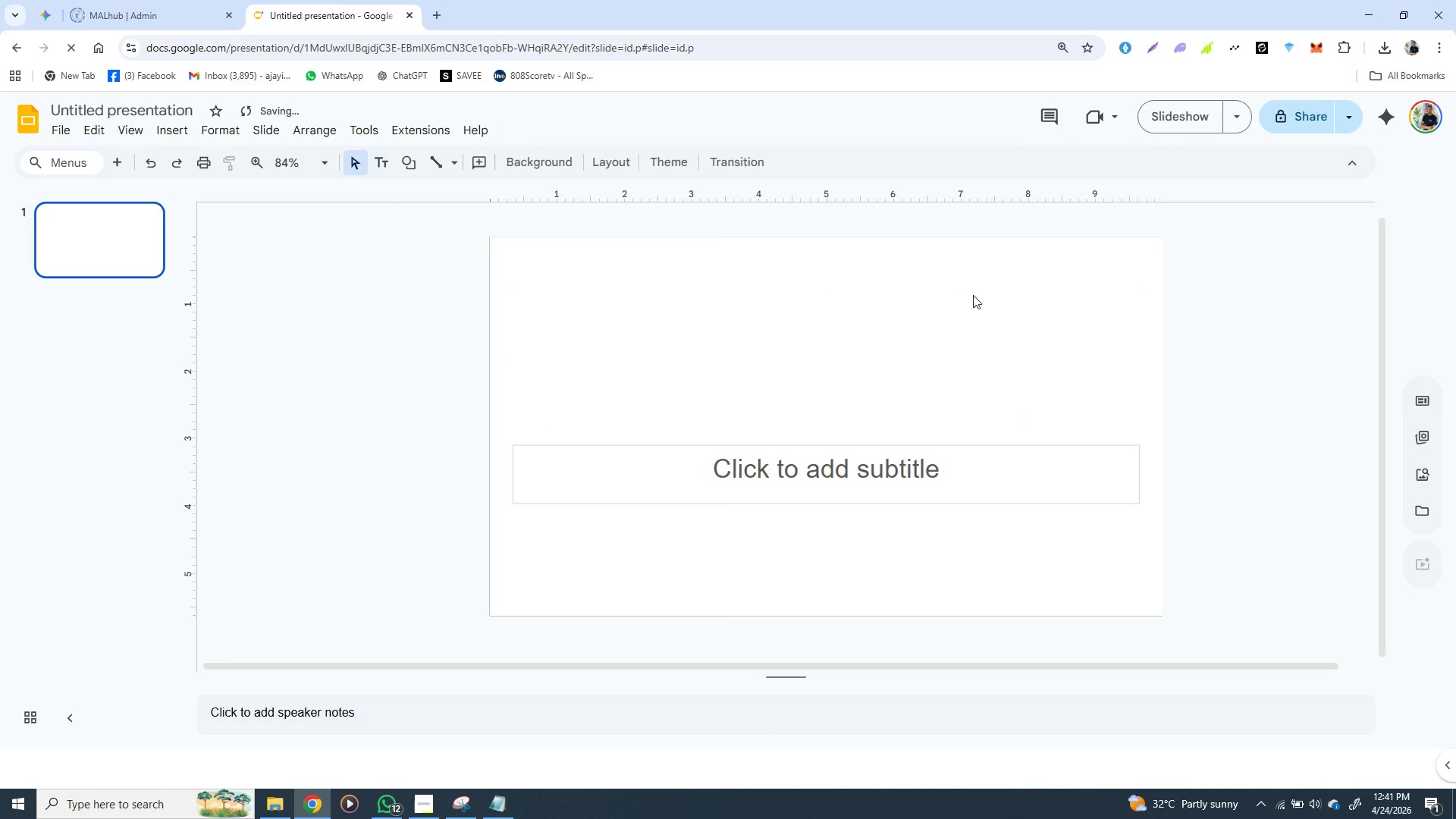 
left_click([893, 448])
 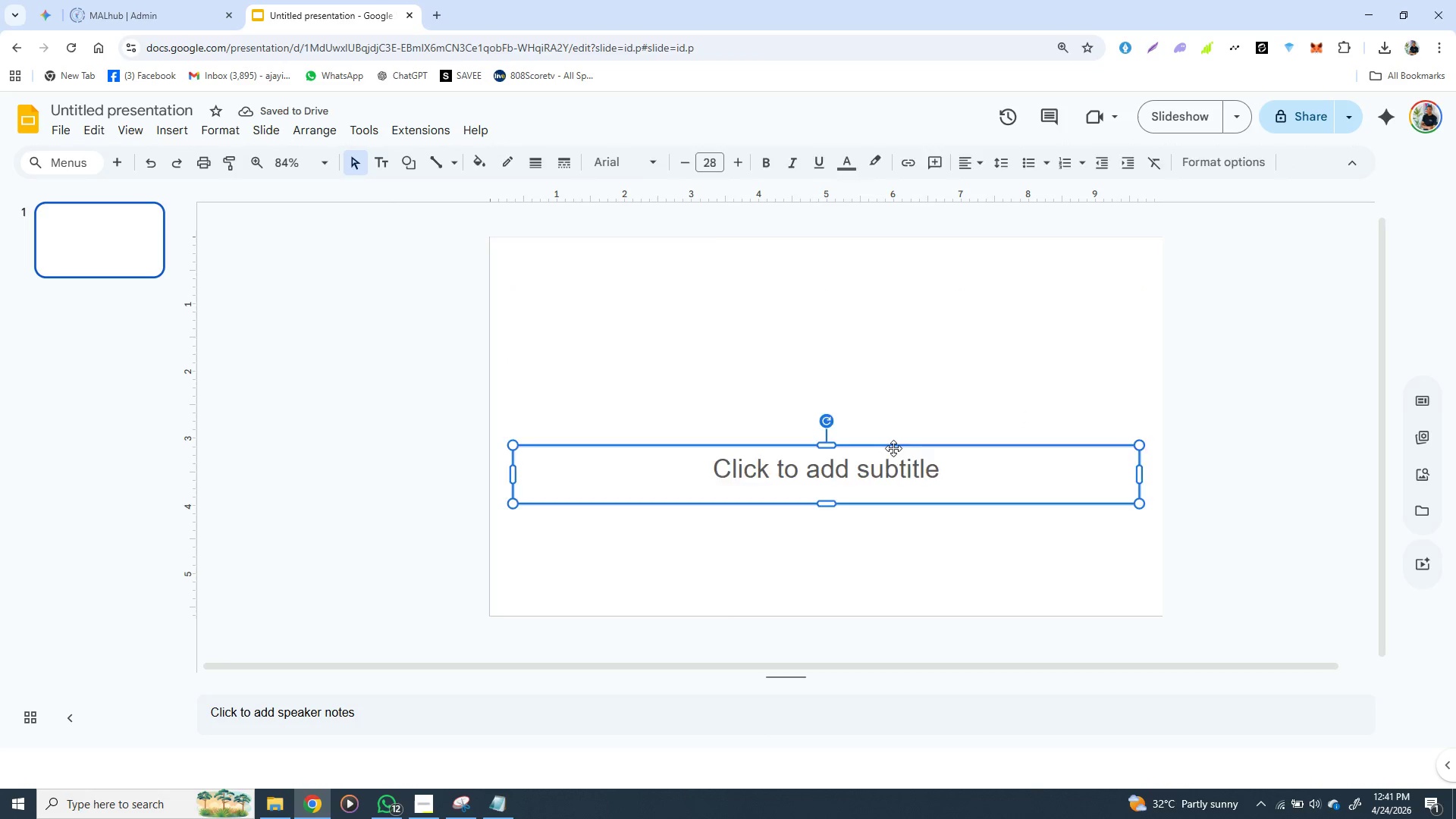 
key(Backspace)
 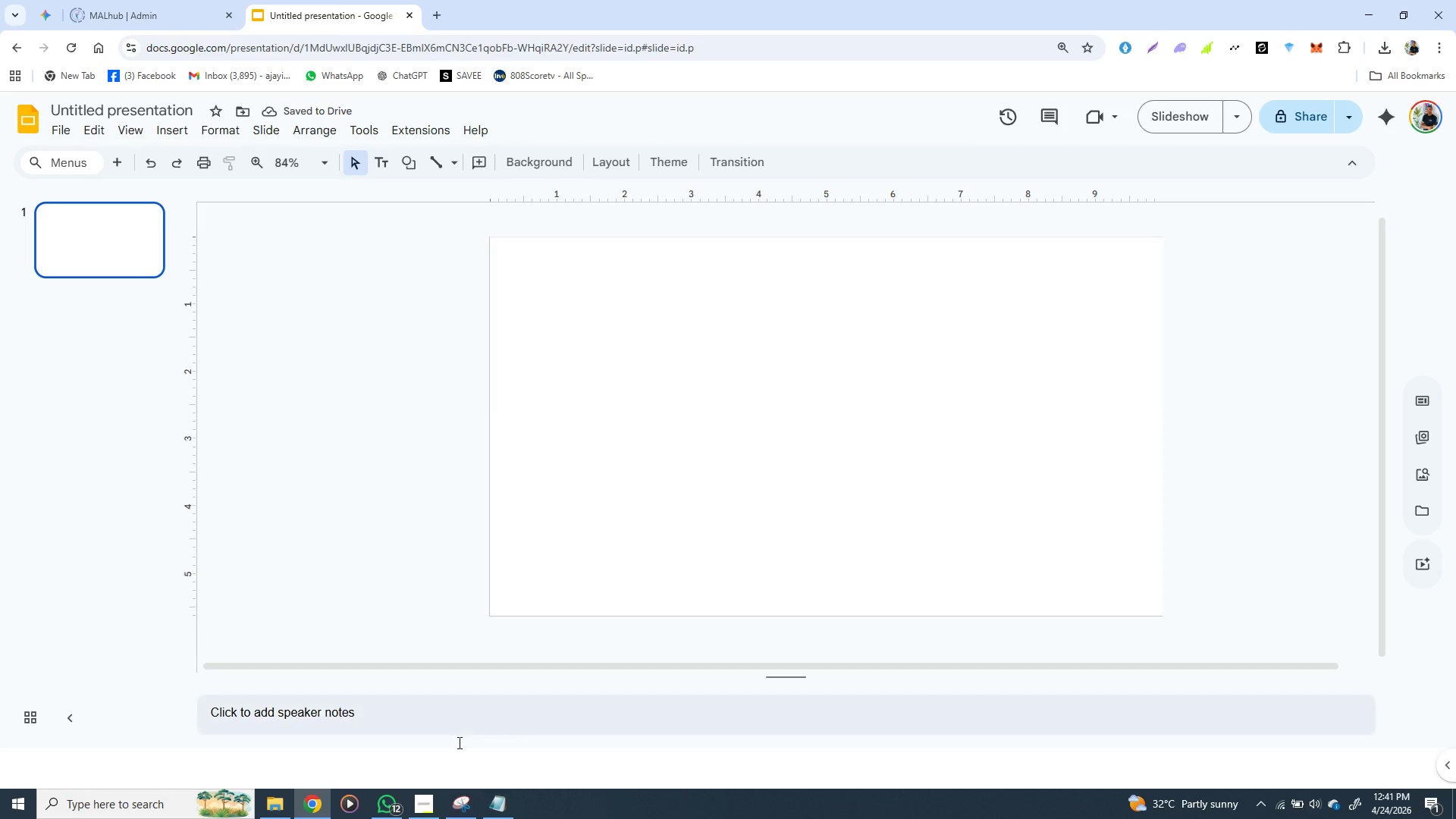 
wait(5.42)
 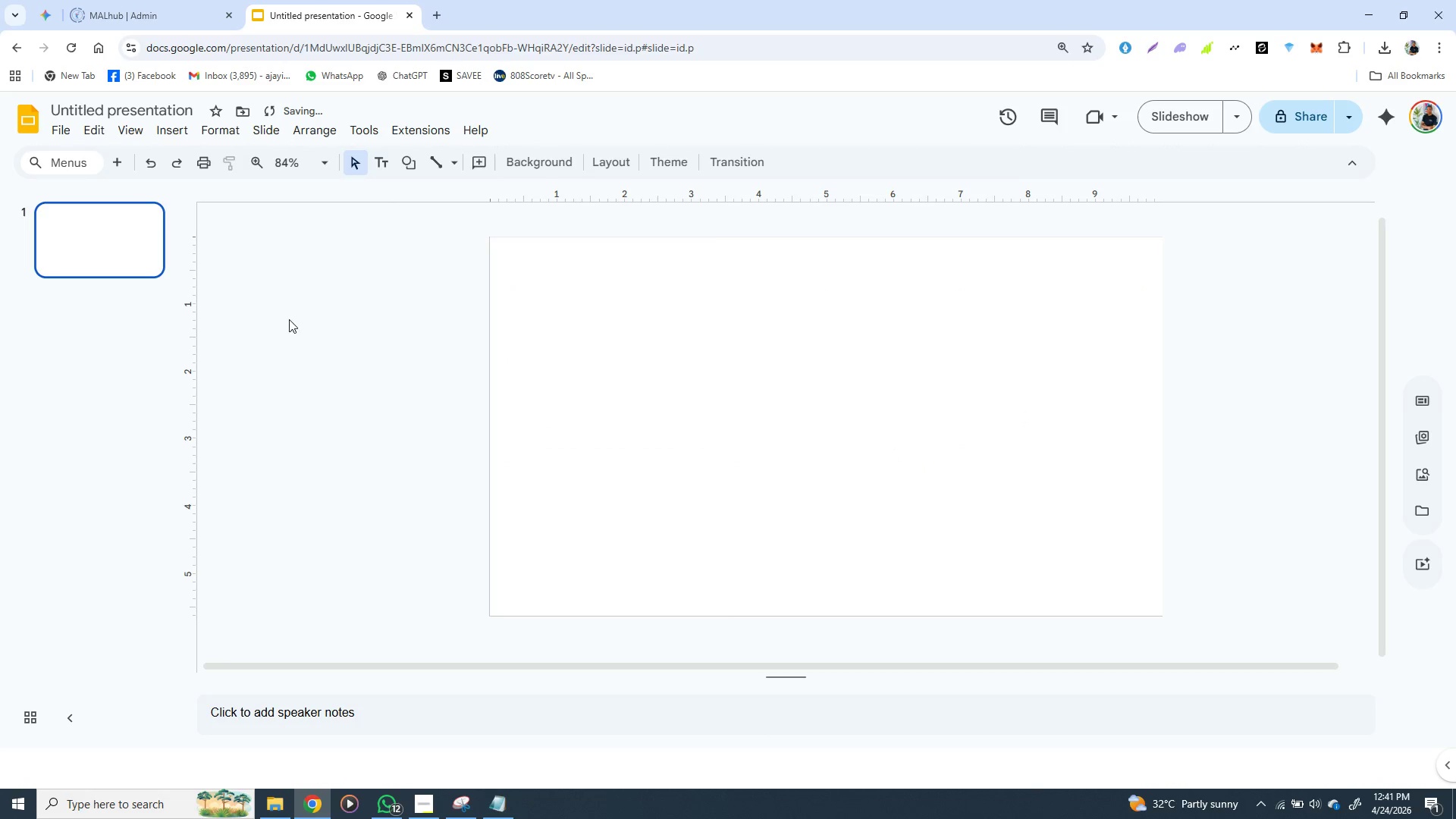 
left_click([427, 805])